 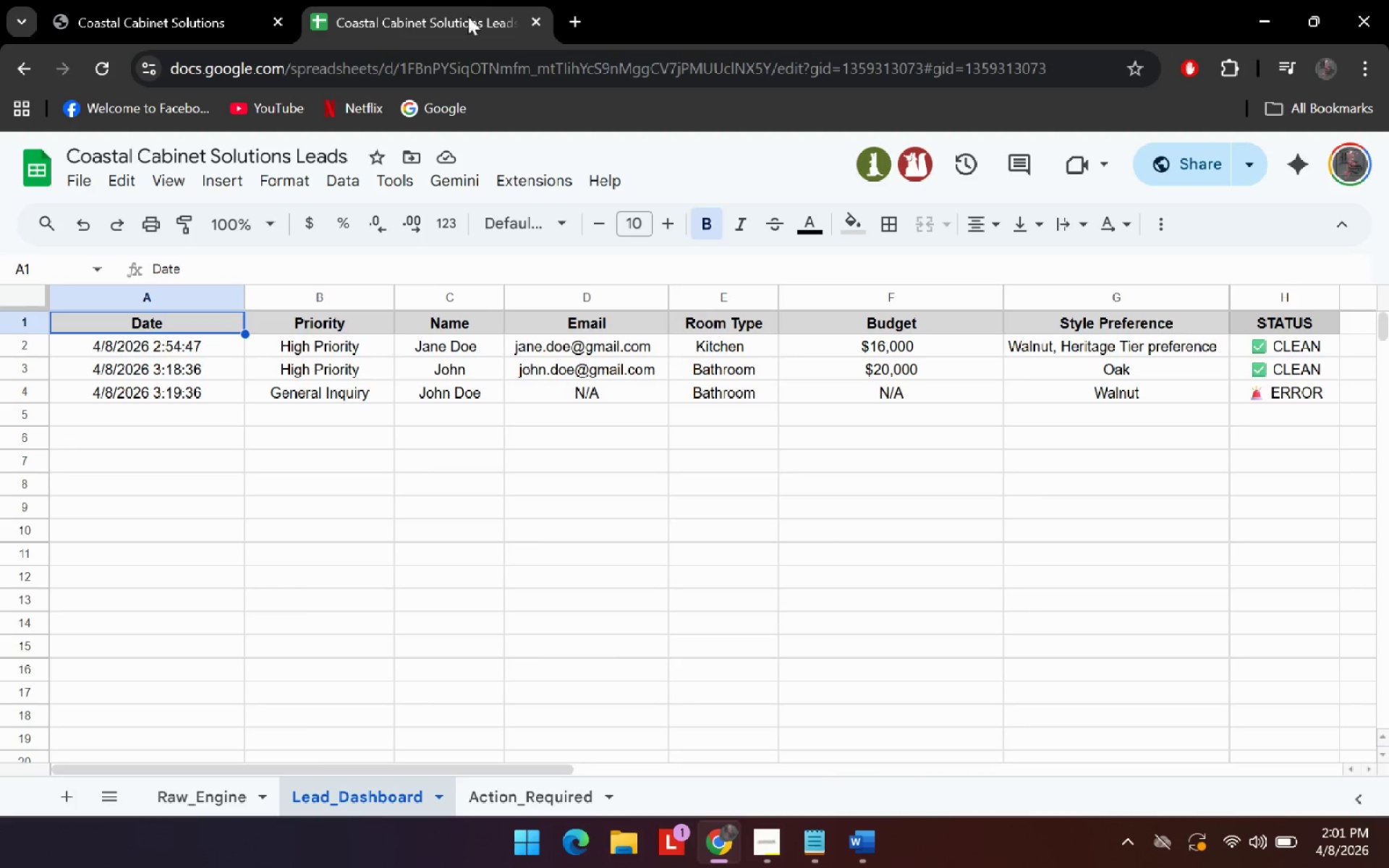 
left_click([160, 0])
 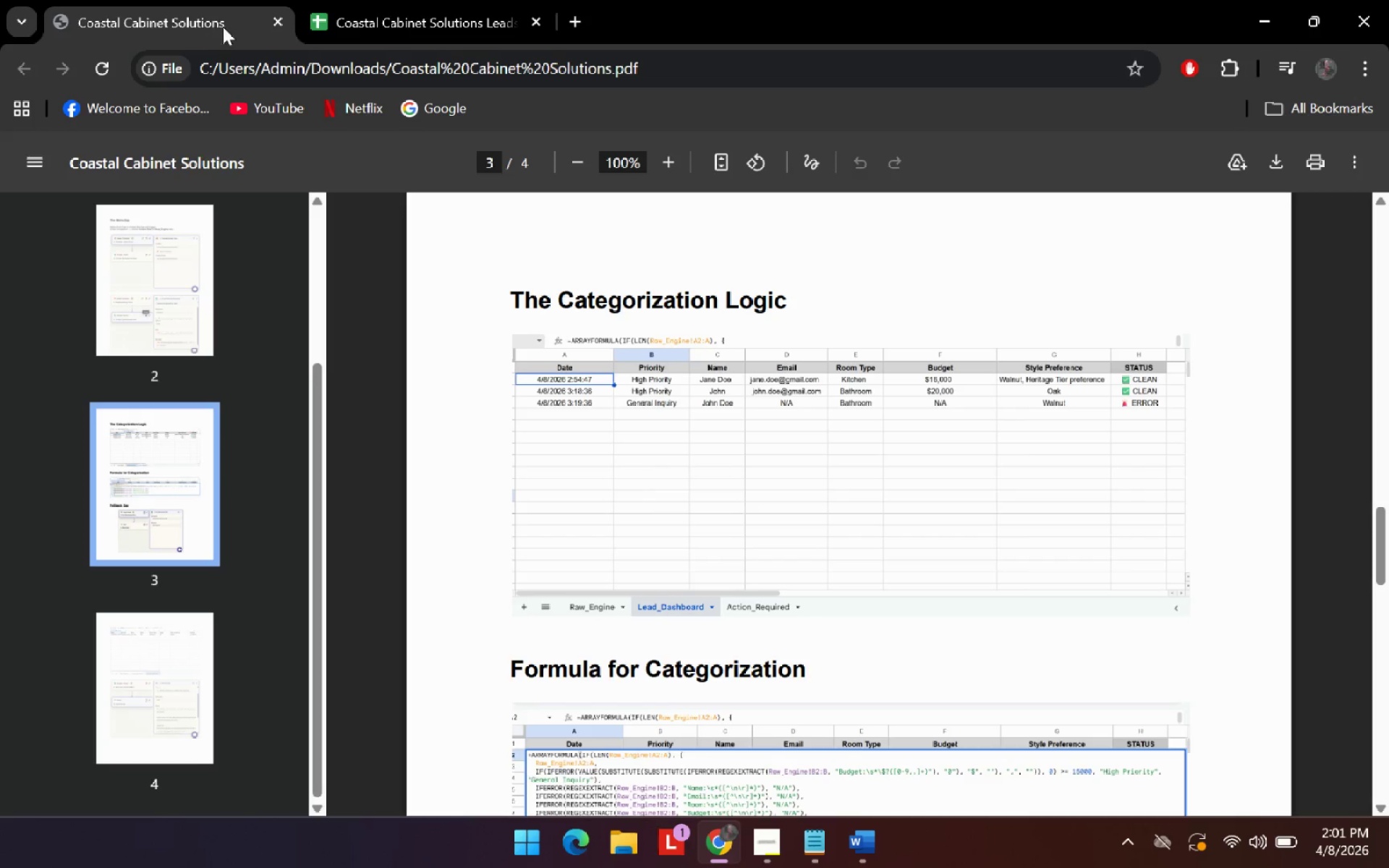 
key(Control+ControlLeft)
 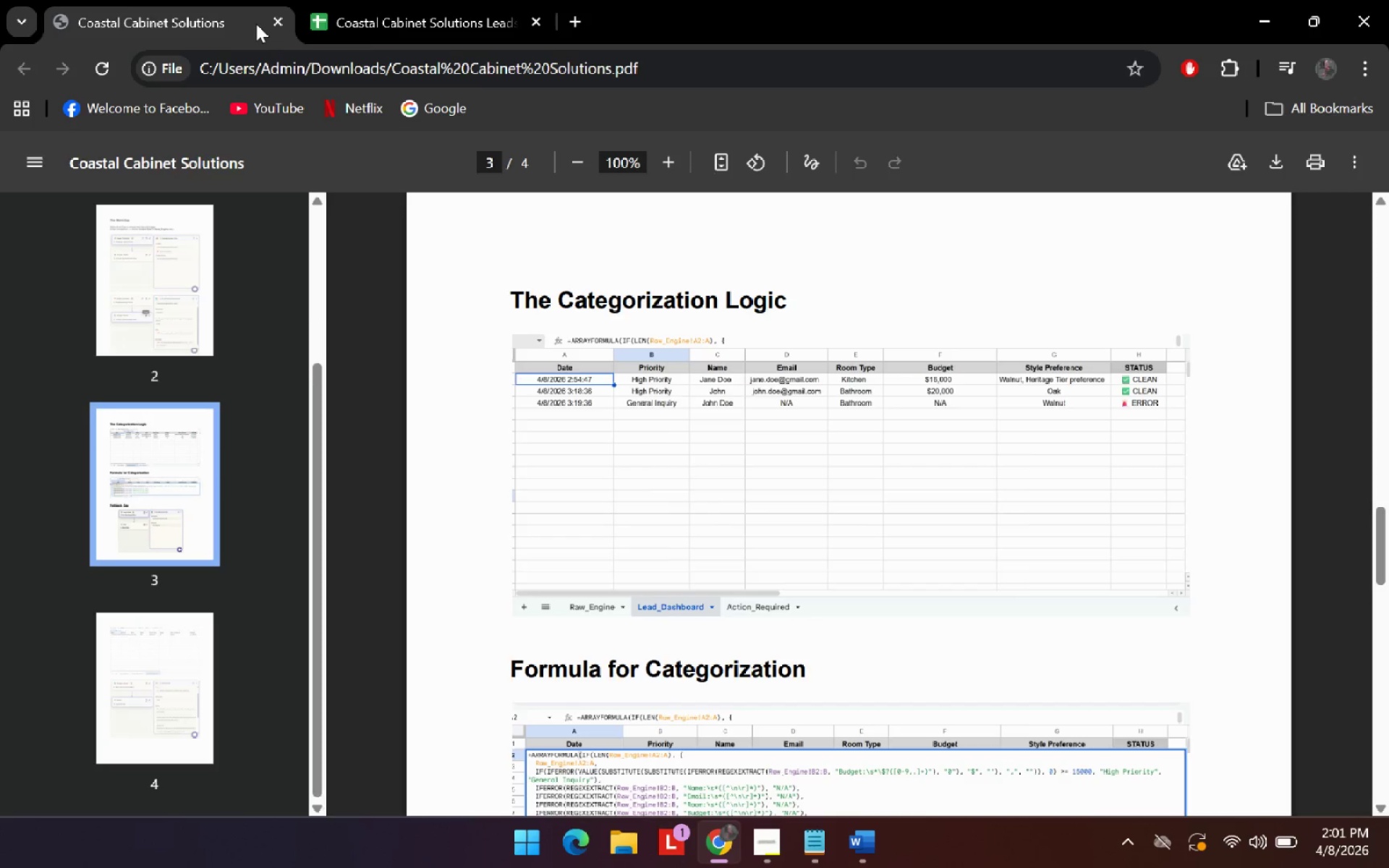 
key(Control+W)
 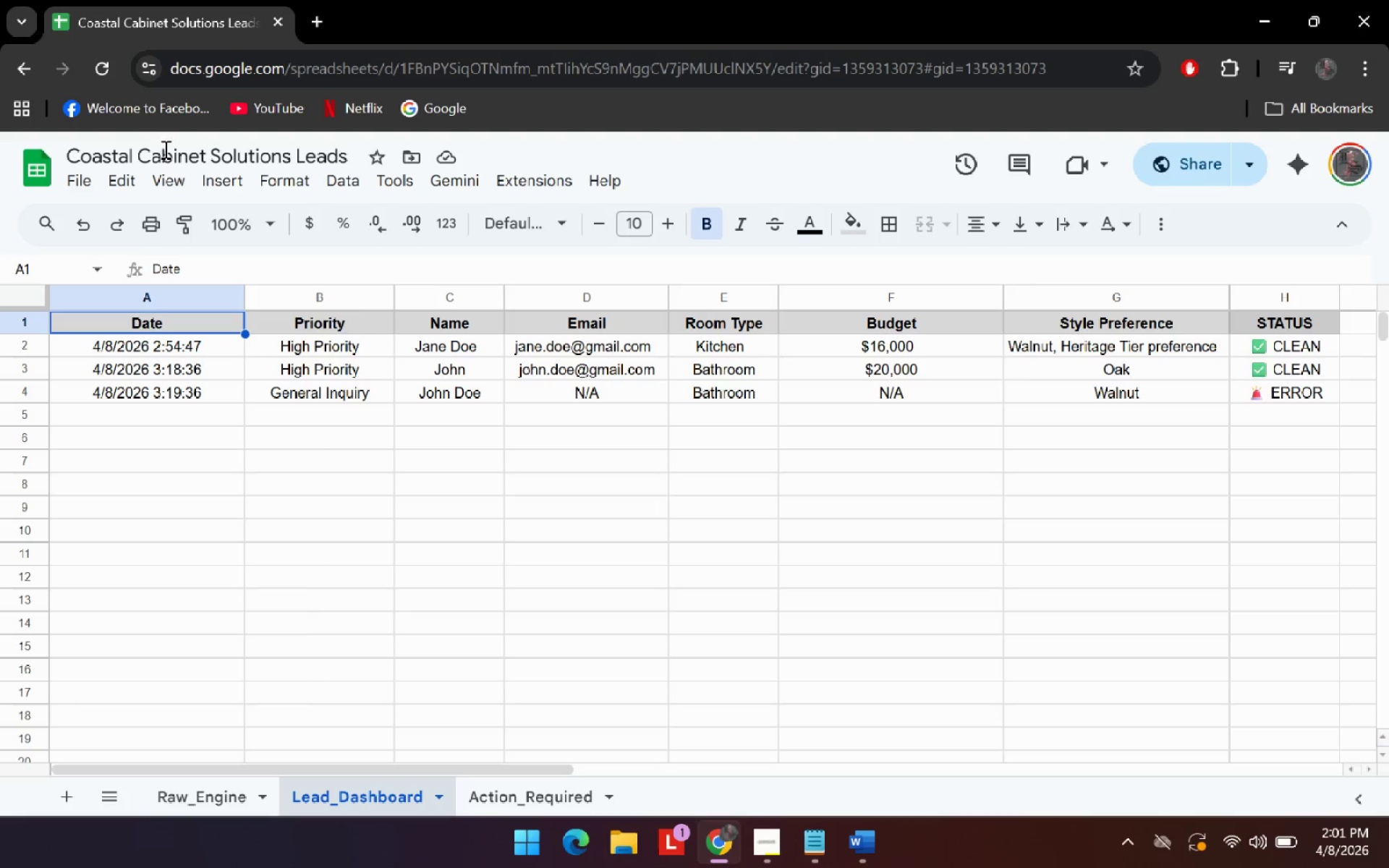 
left_click([77, 187])
 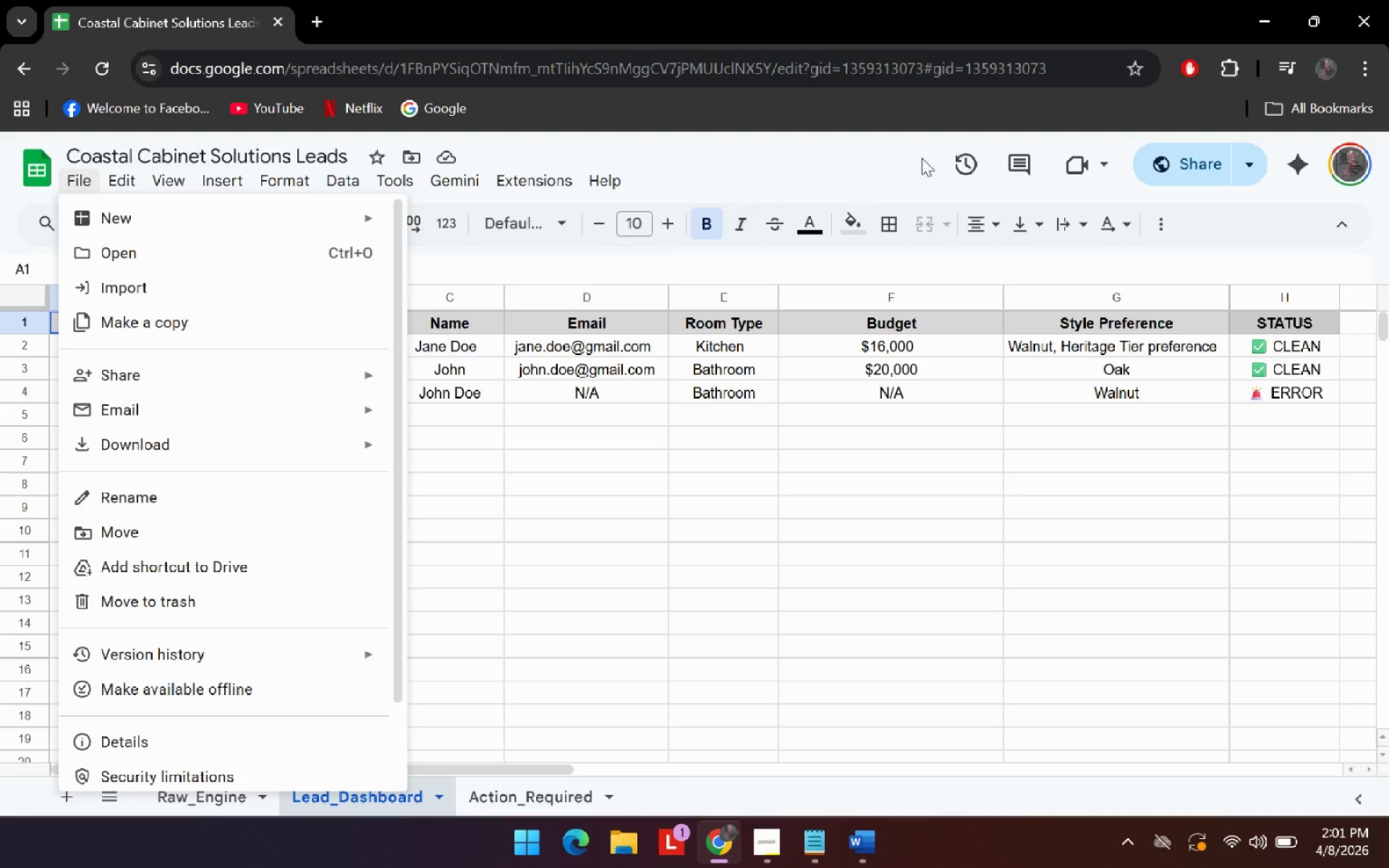 
left_click([809, 174])
 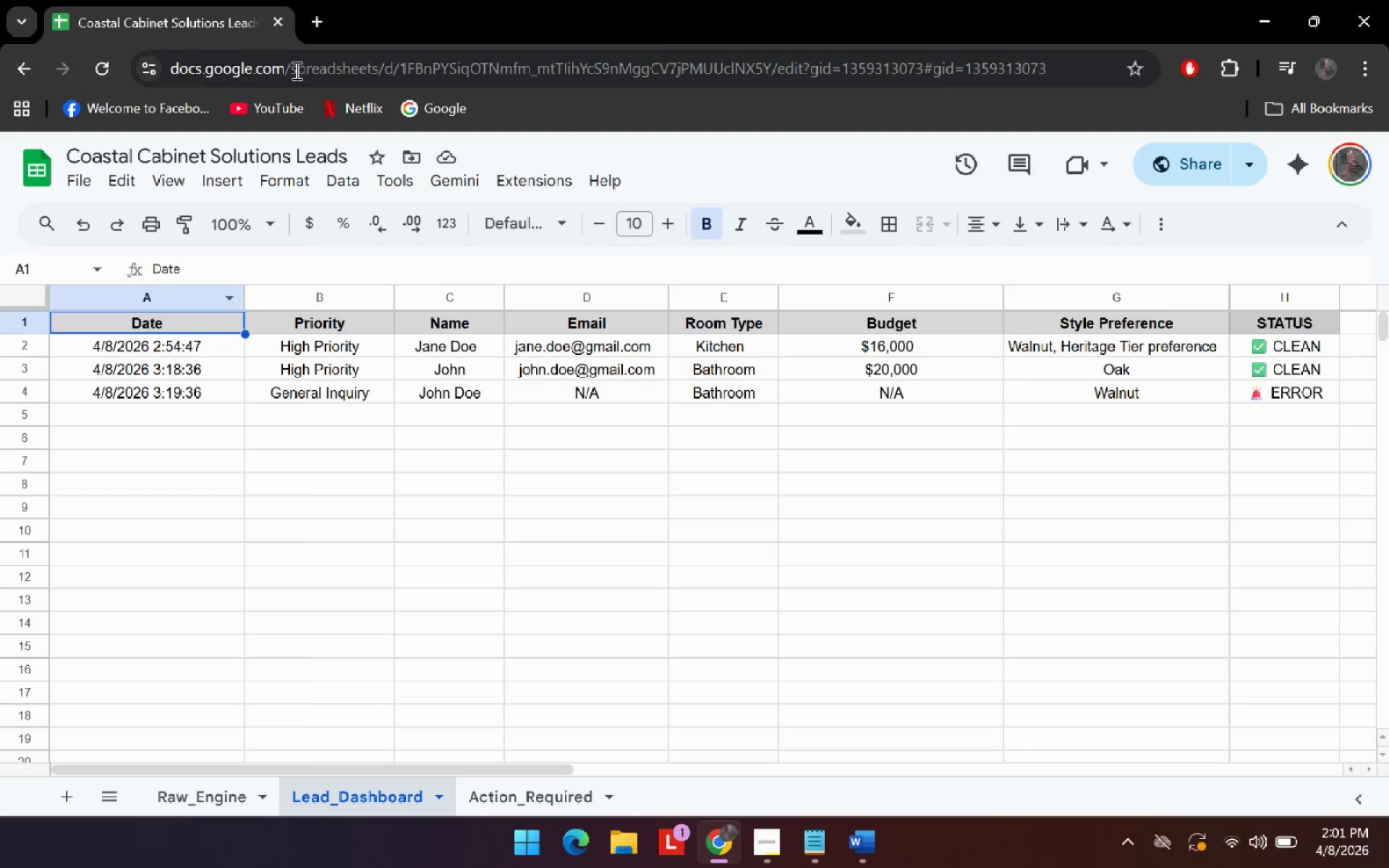 
type(zapier)
 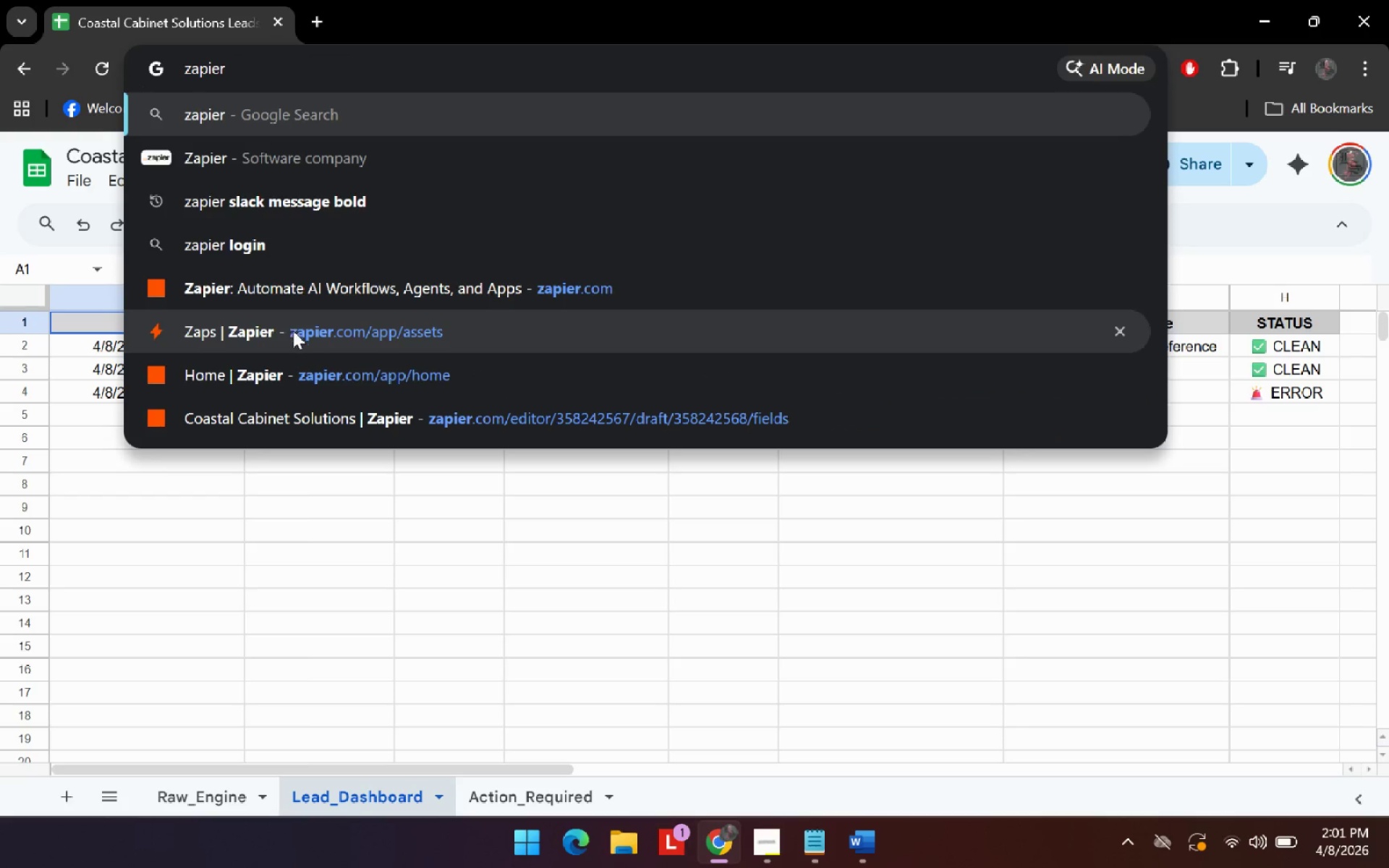 
left_click([293, 331])
 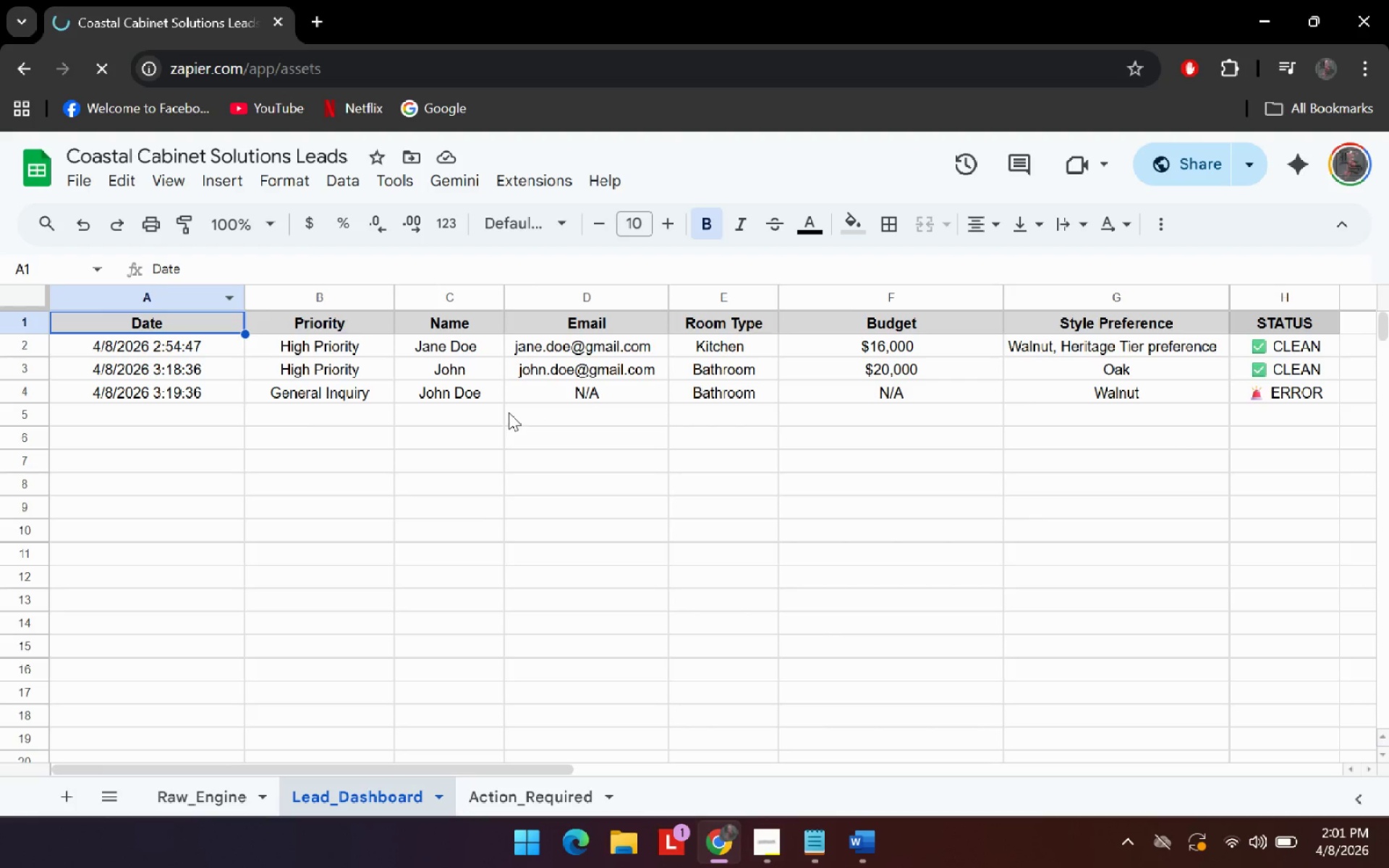 
key(Alt+AltLeft)
 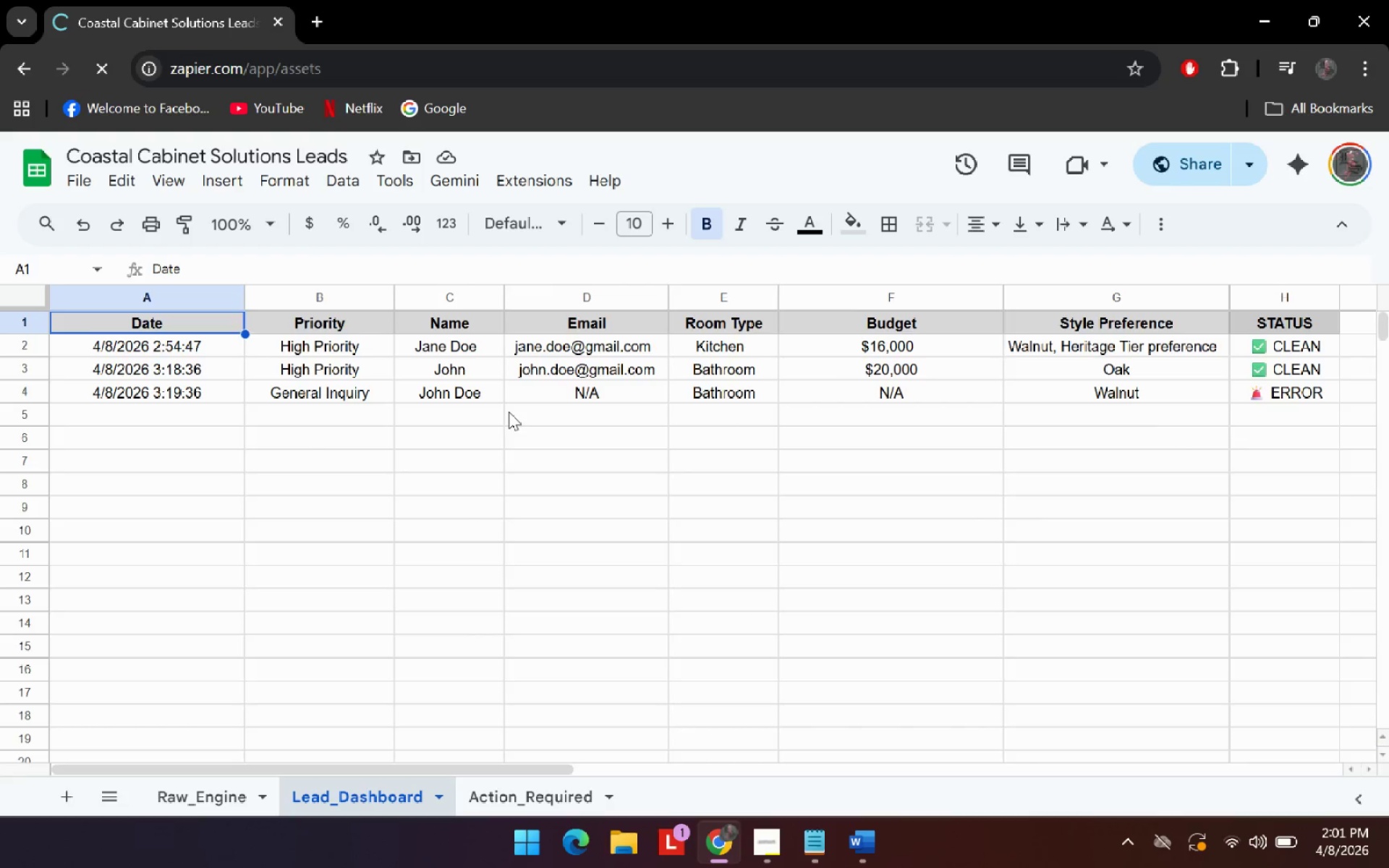 
key(Alt+Tab)